 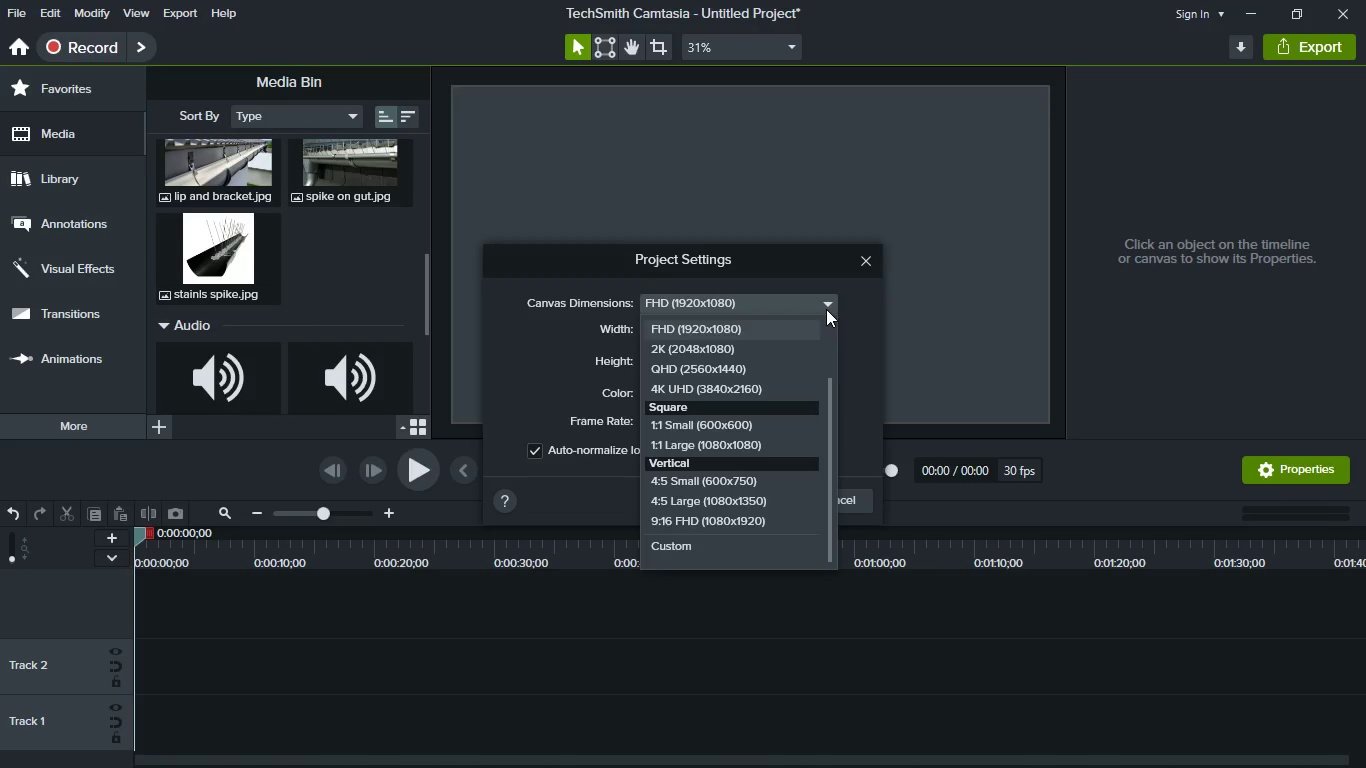 
left_click([780, 343])
 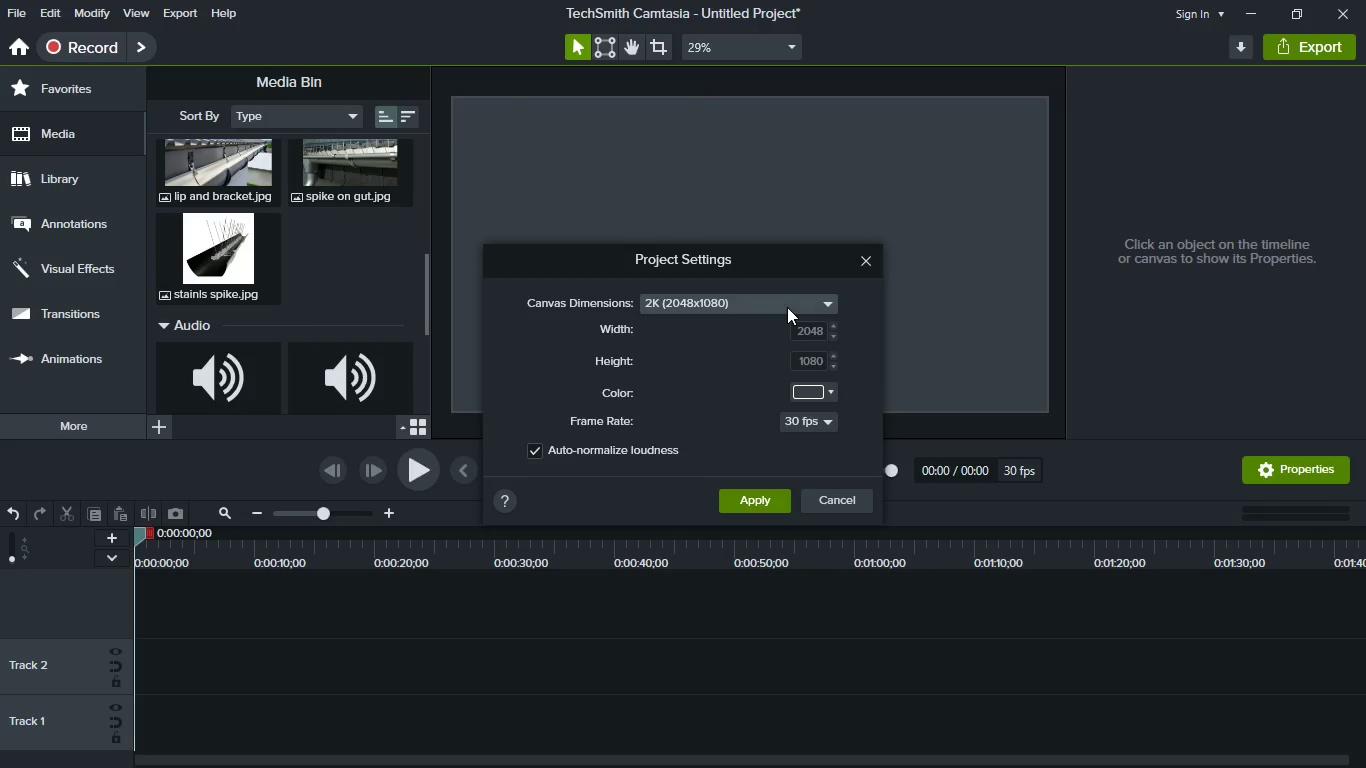 
left_click([787, 307])
 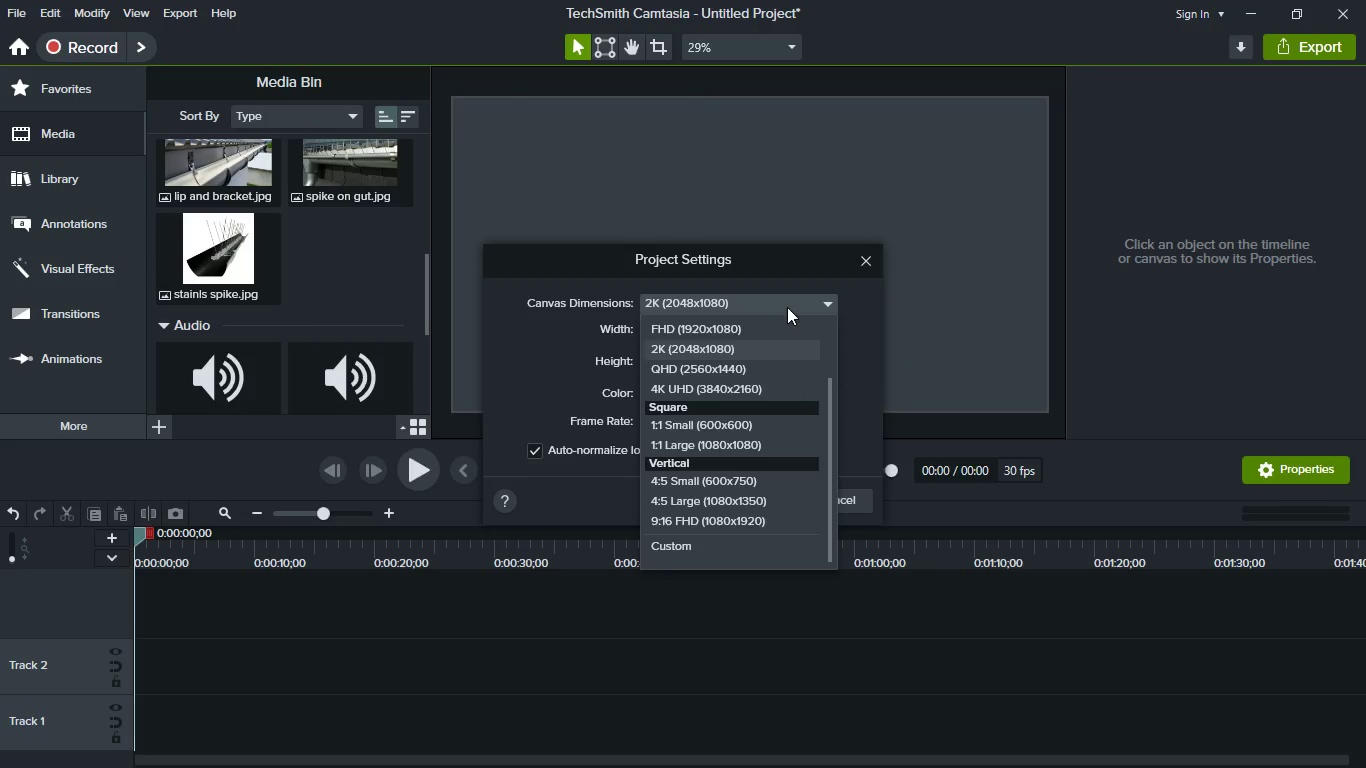 
wait(6.88)
 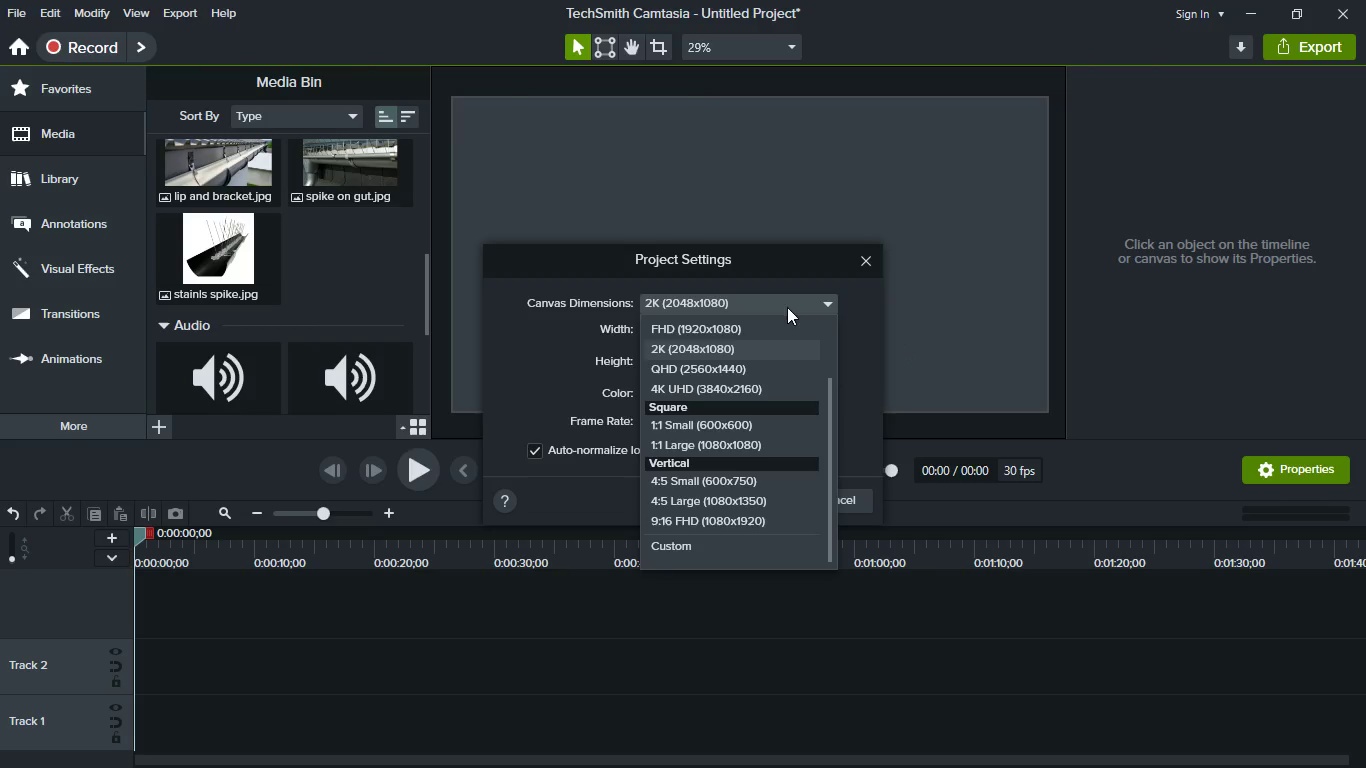 
scroll: coordinate [794, 424], scroll_direction: down, amount: 5.0
 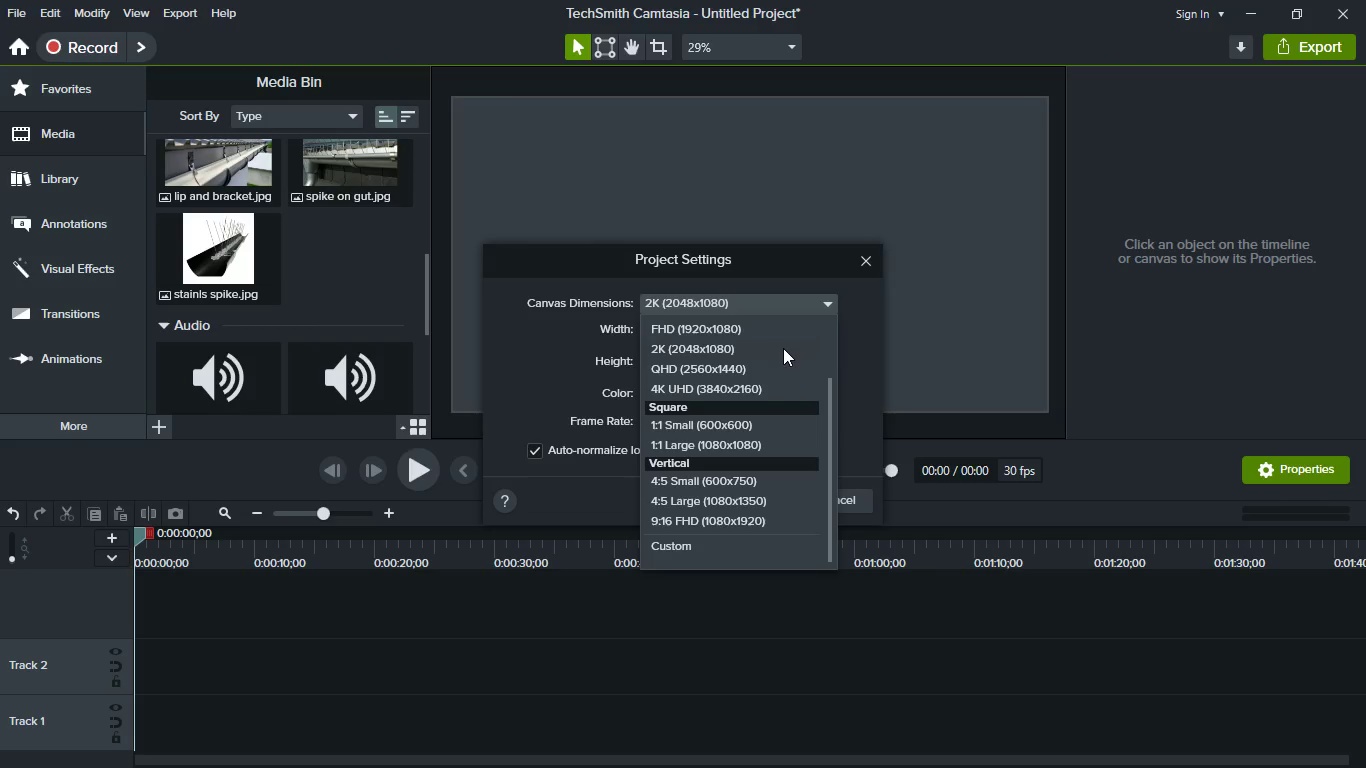 
wait(6.57)
 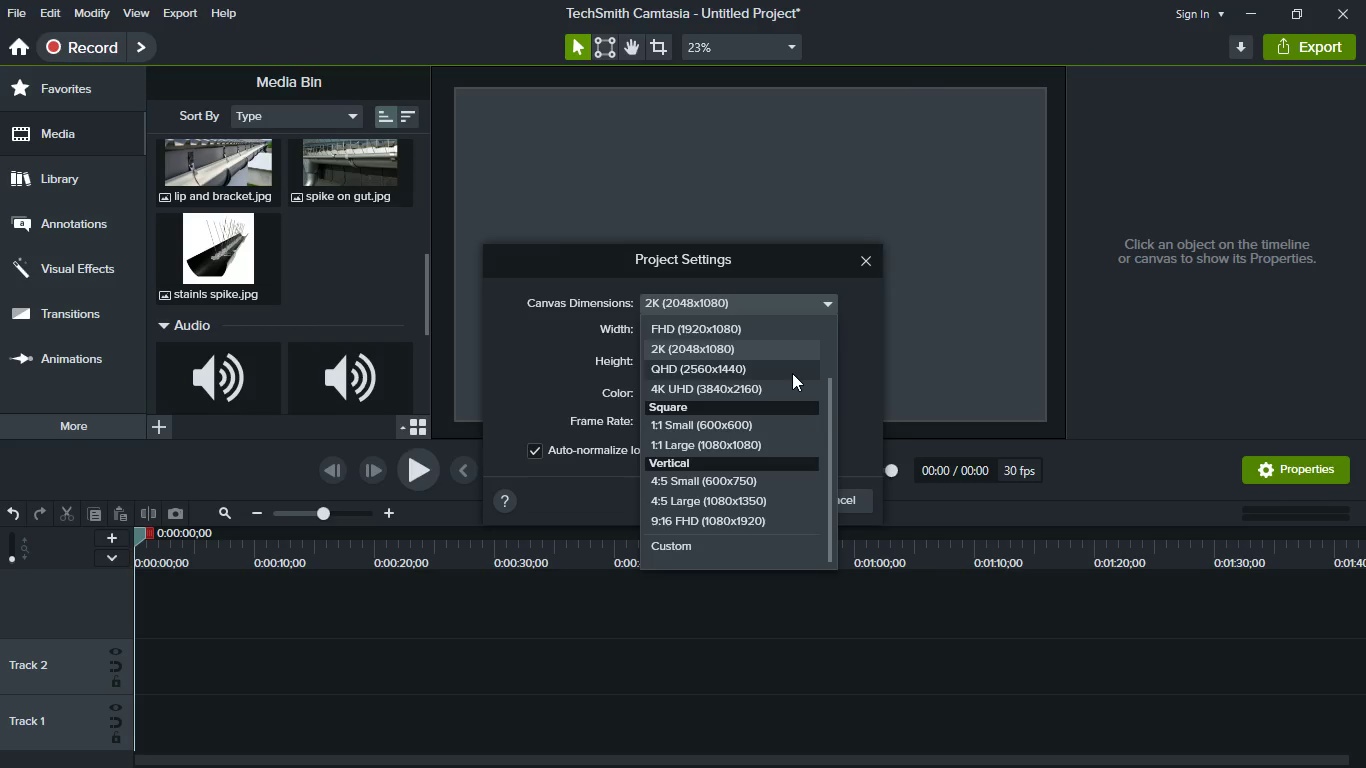 
left_click([783, 348])
 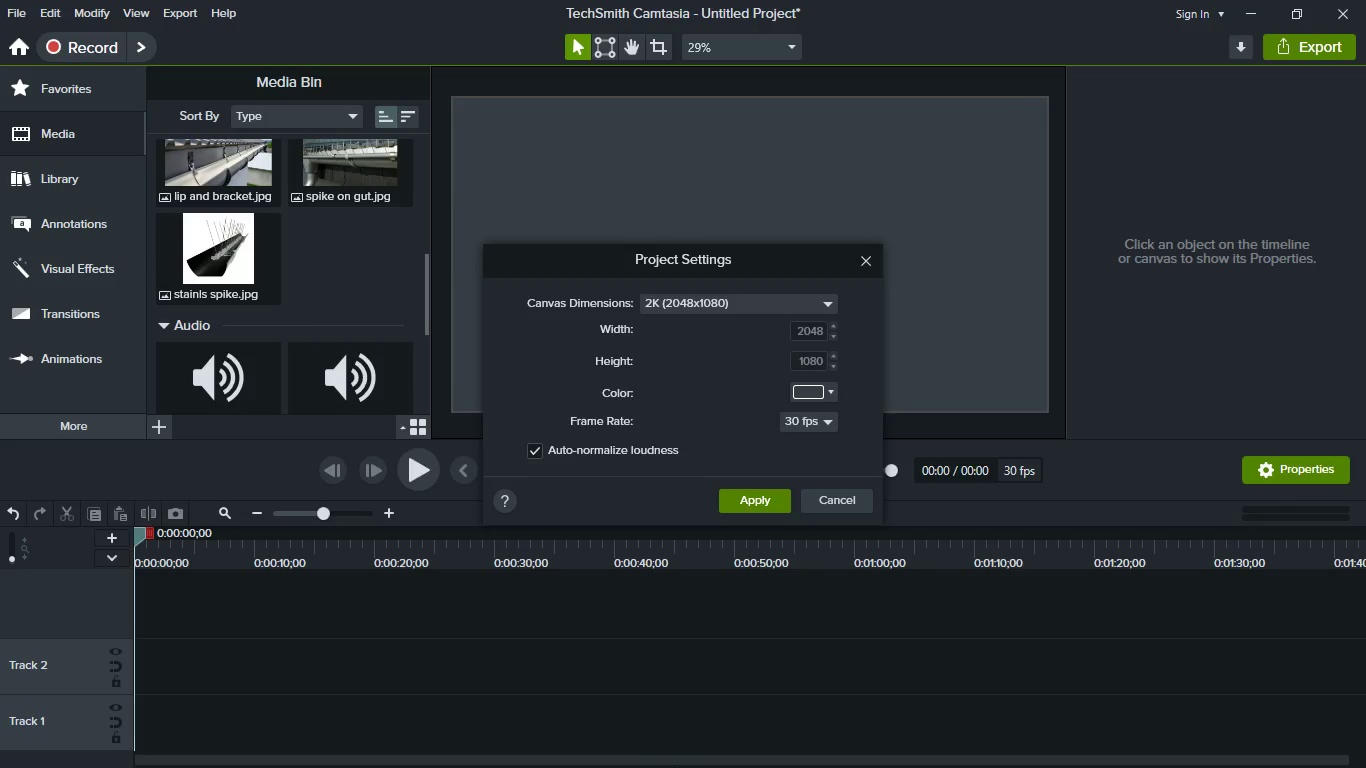 
wait(6.06)
 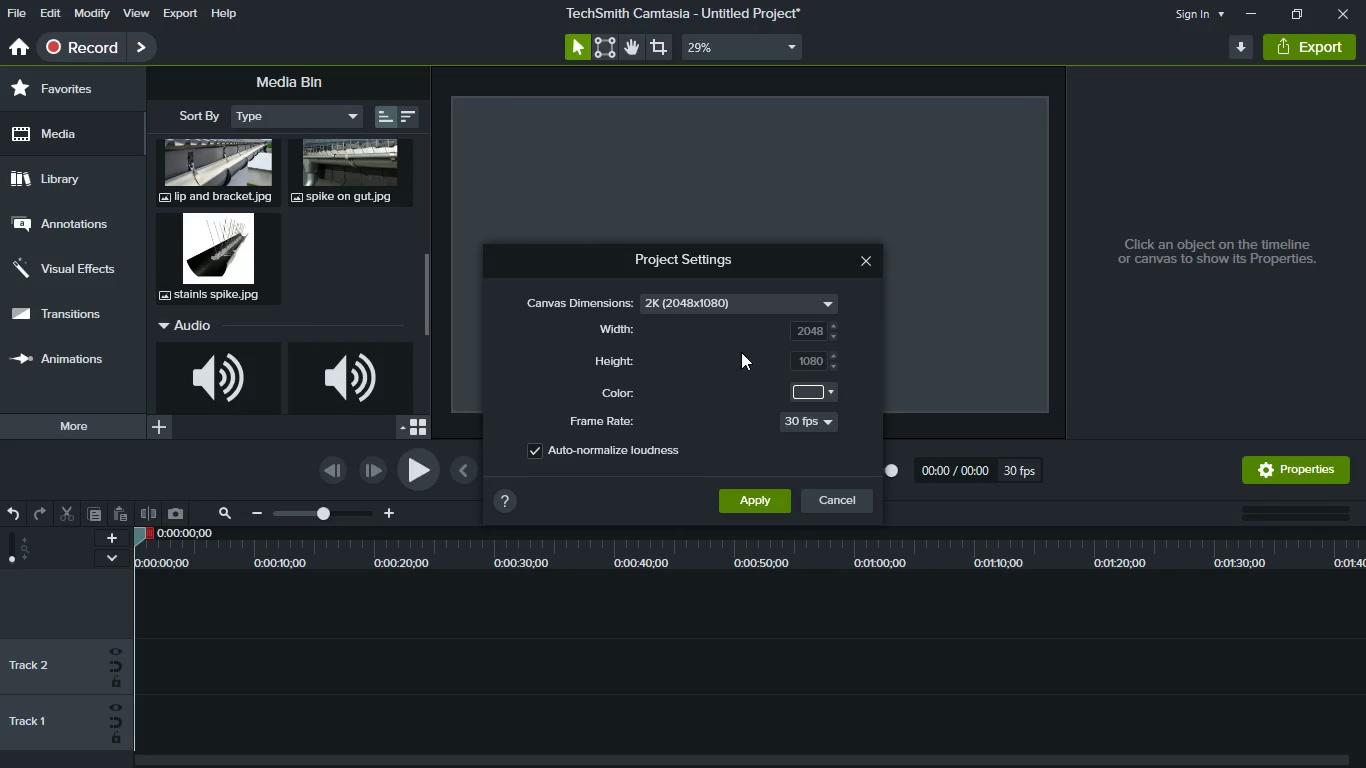 
key(Meta+MetaLeft)
 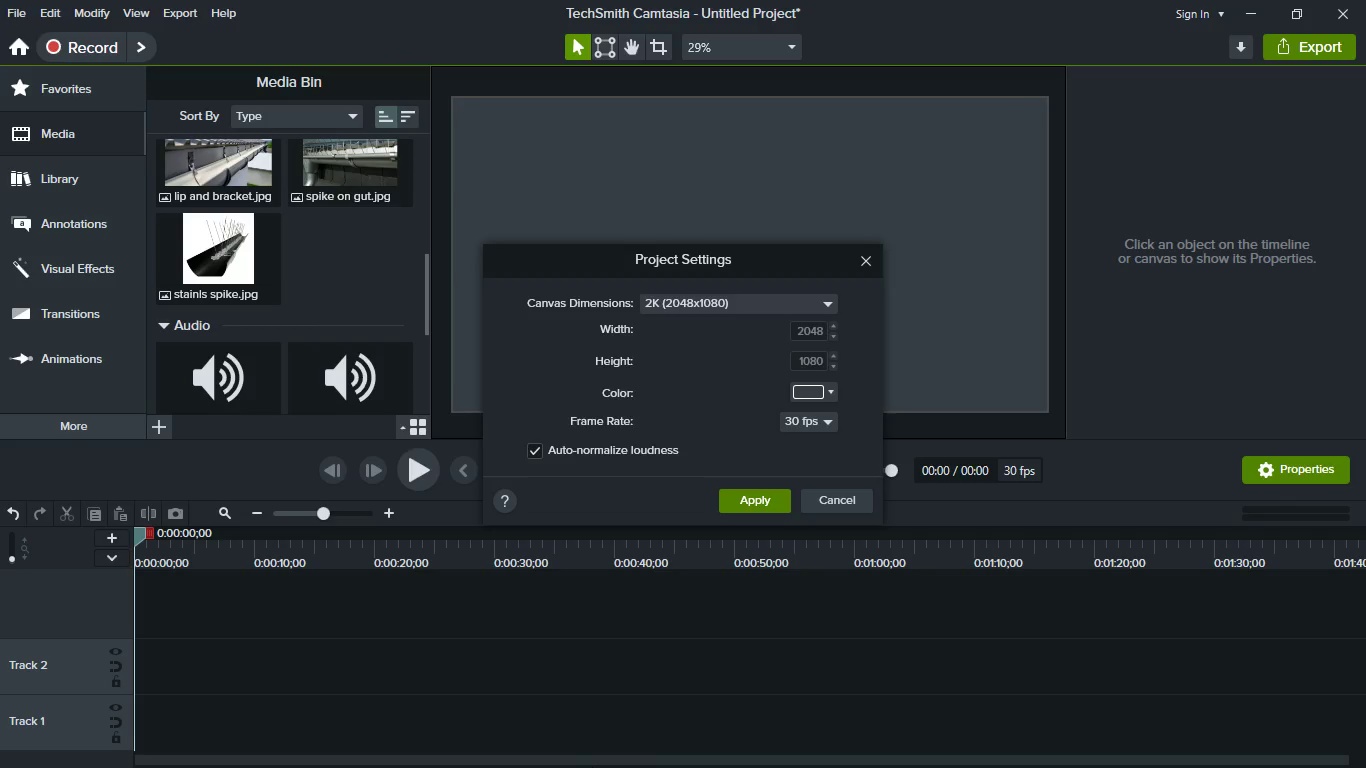 
key(Meta+MetaLeft)
 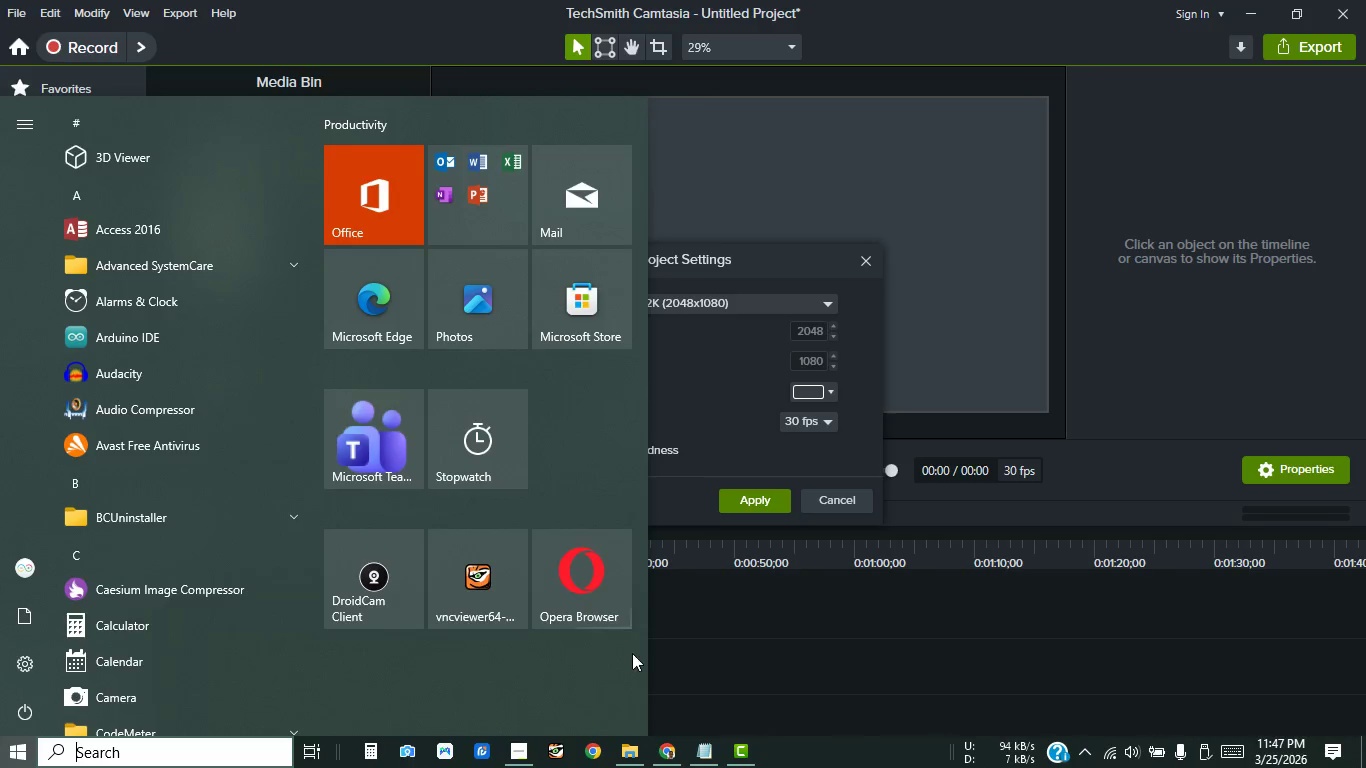 
left_click([526, 760])
 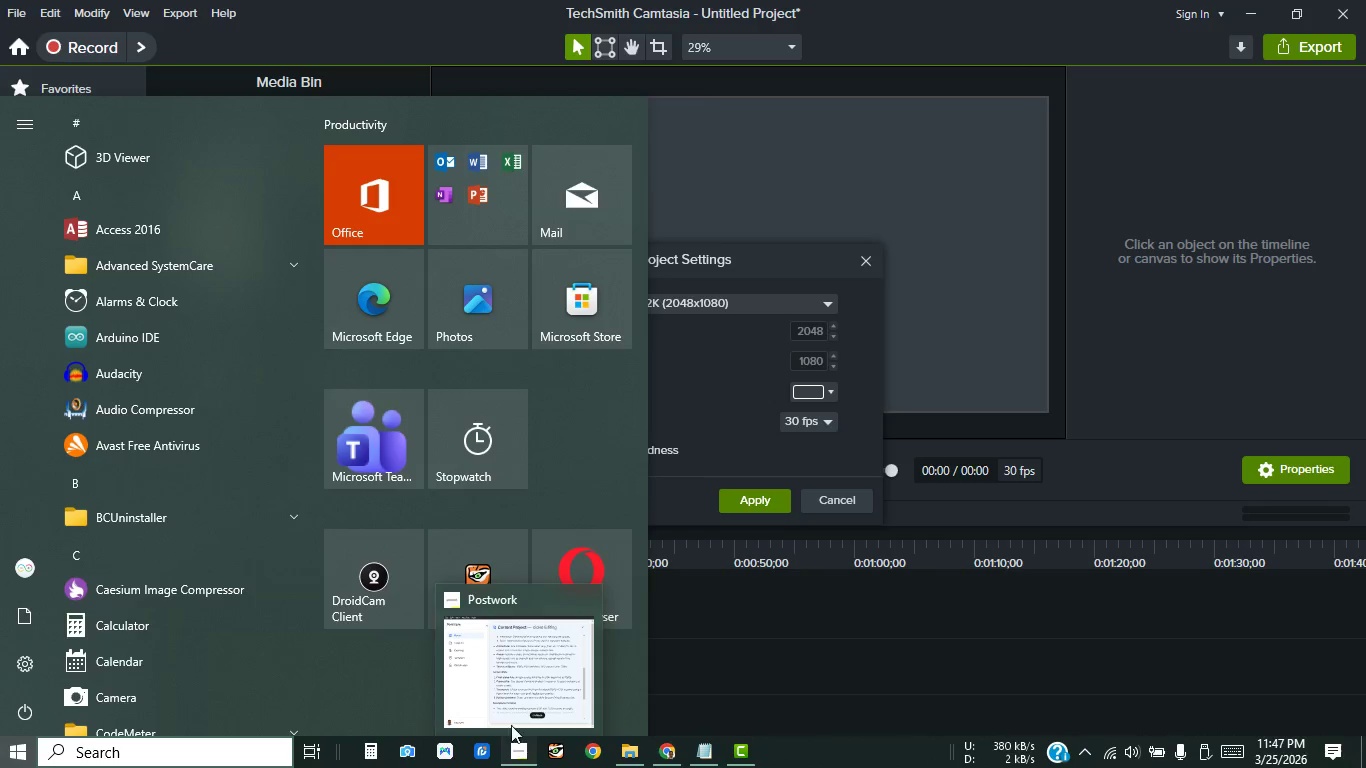 
left_click([487, 644])